 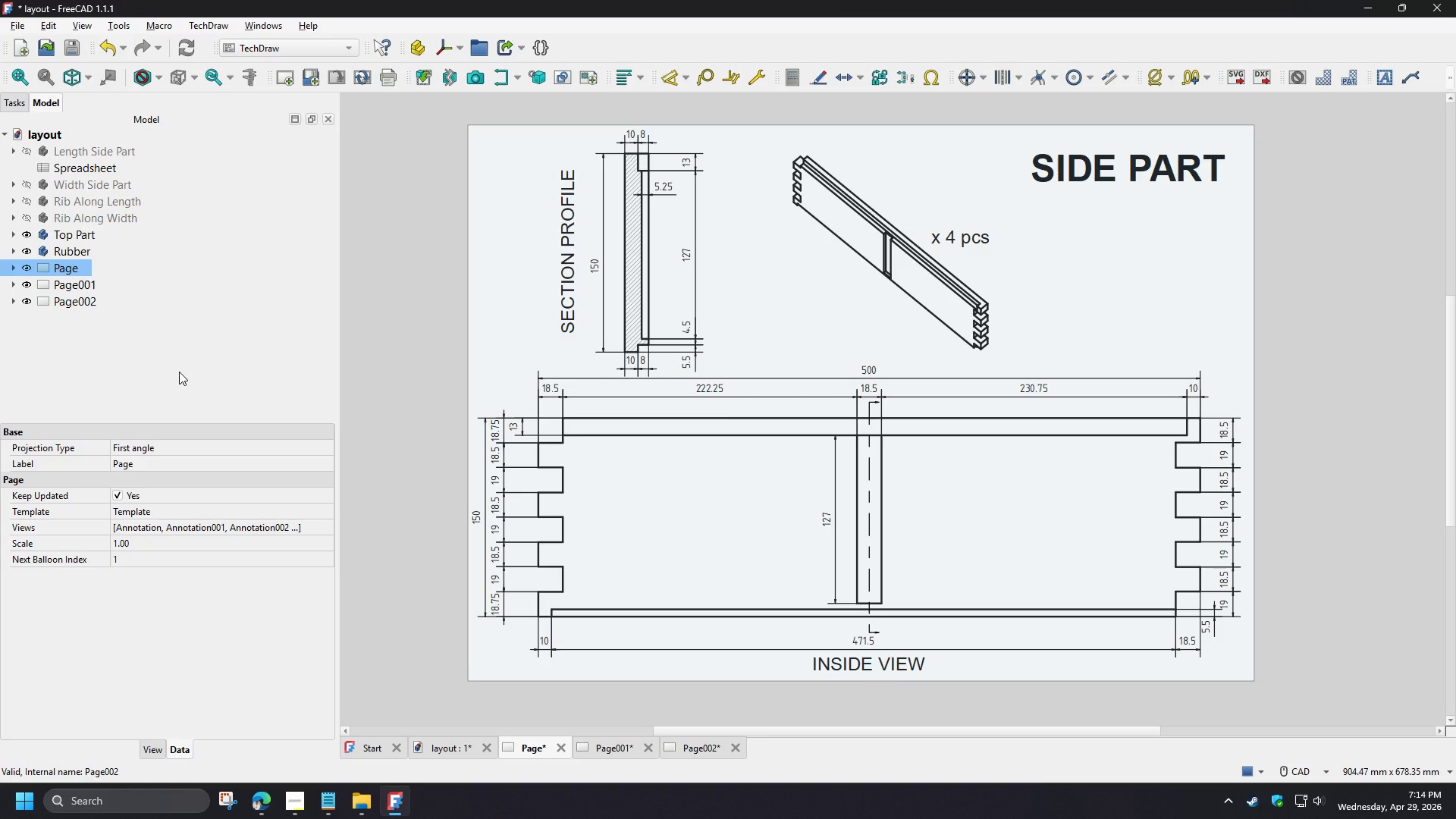 
left_click([74, 307])
 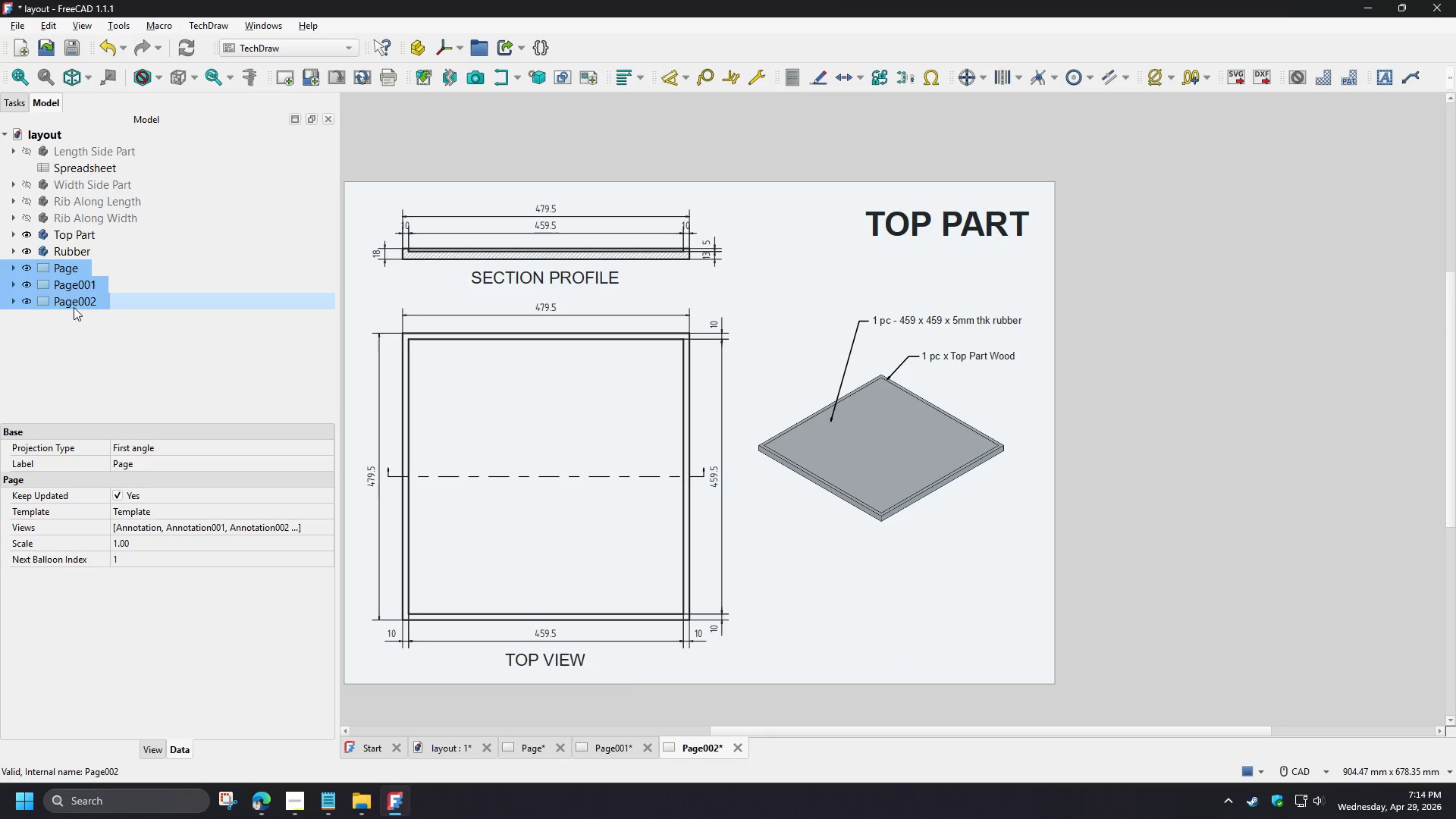 
left_click([19, 30])
 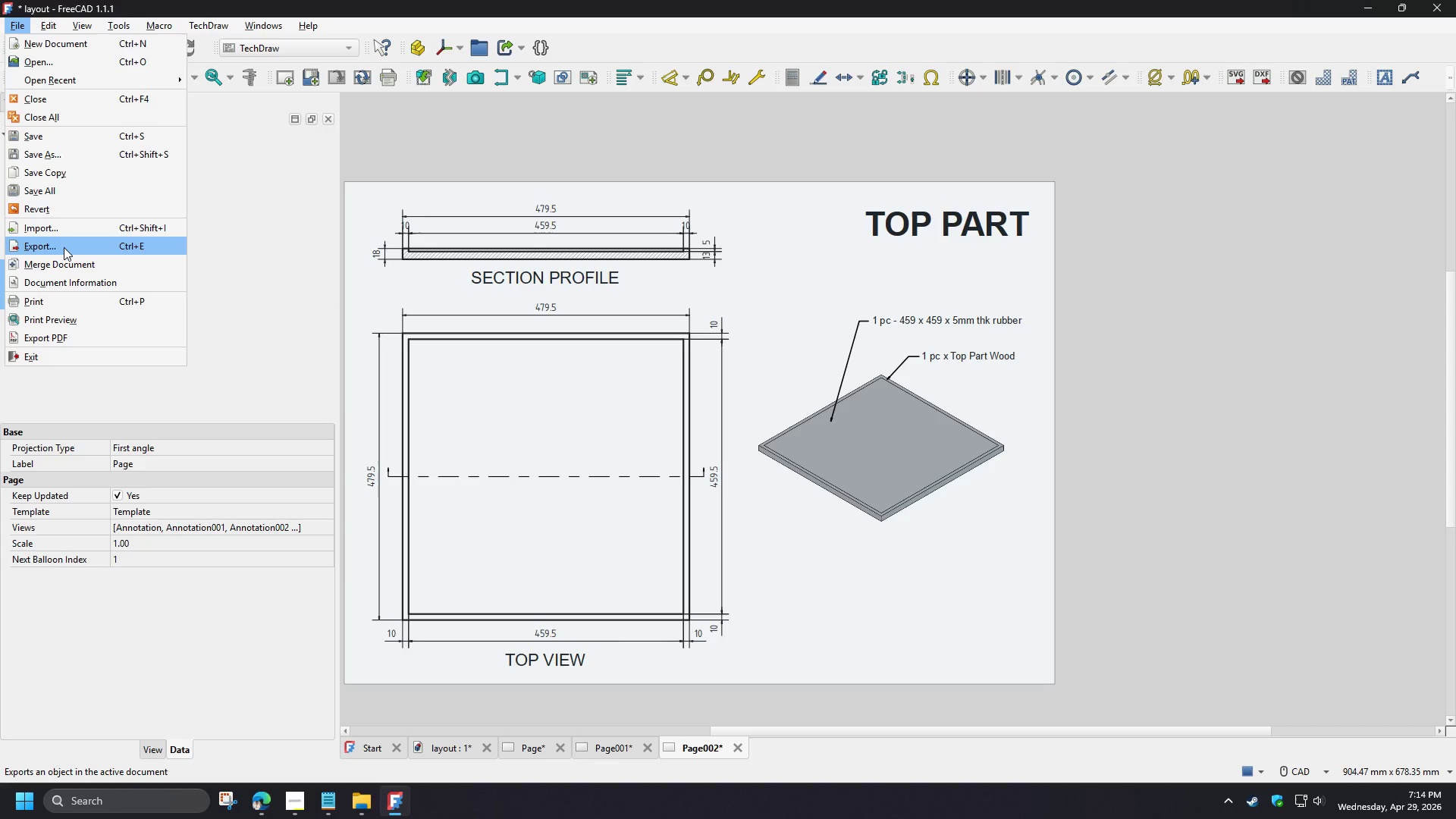 
left_click([64, 247])
 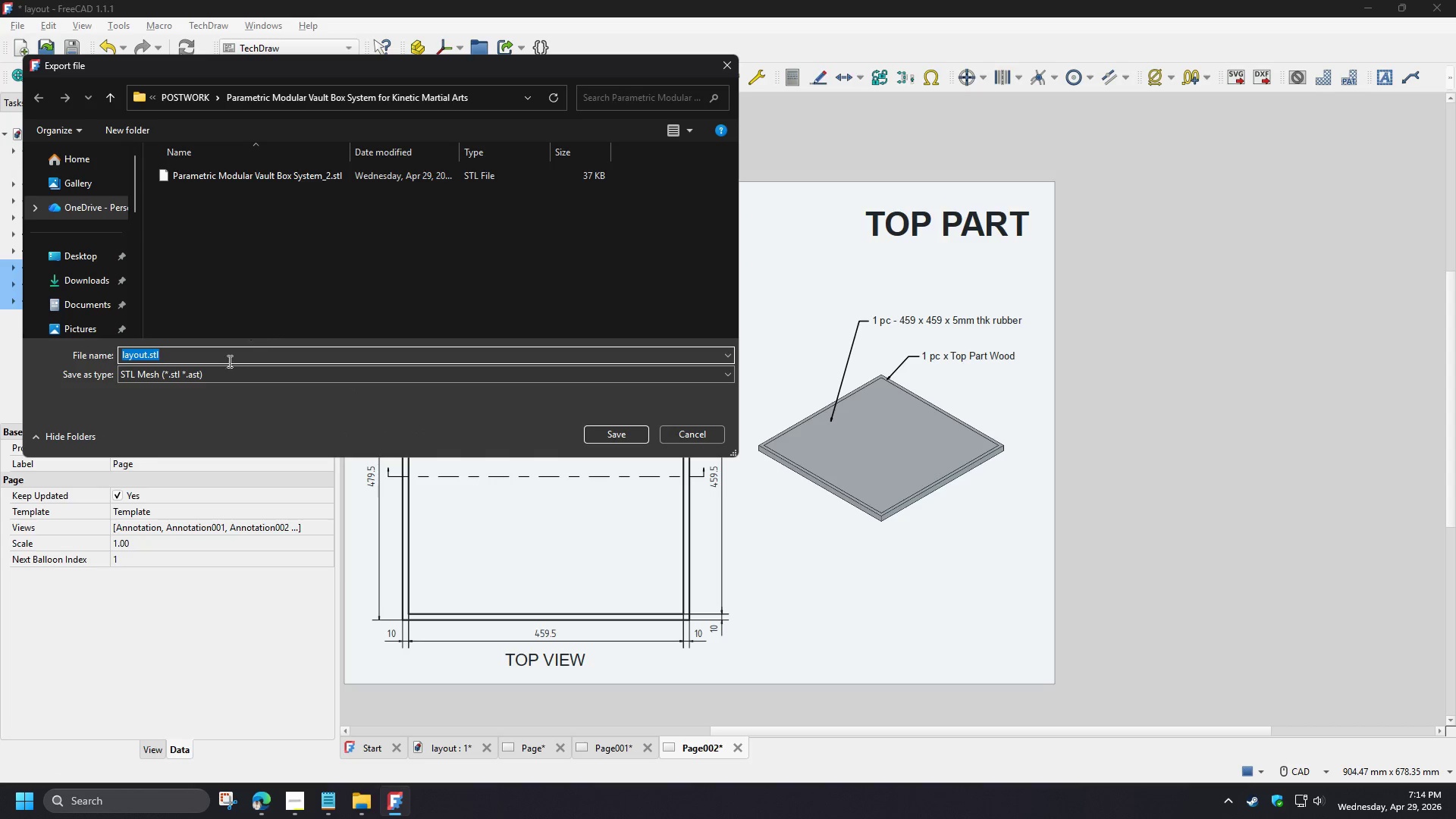 
left_click([212, 375])
 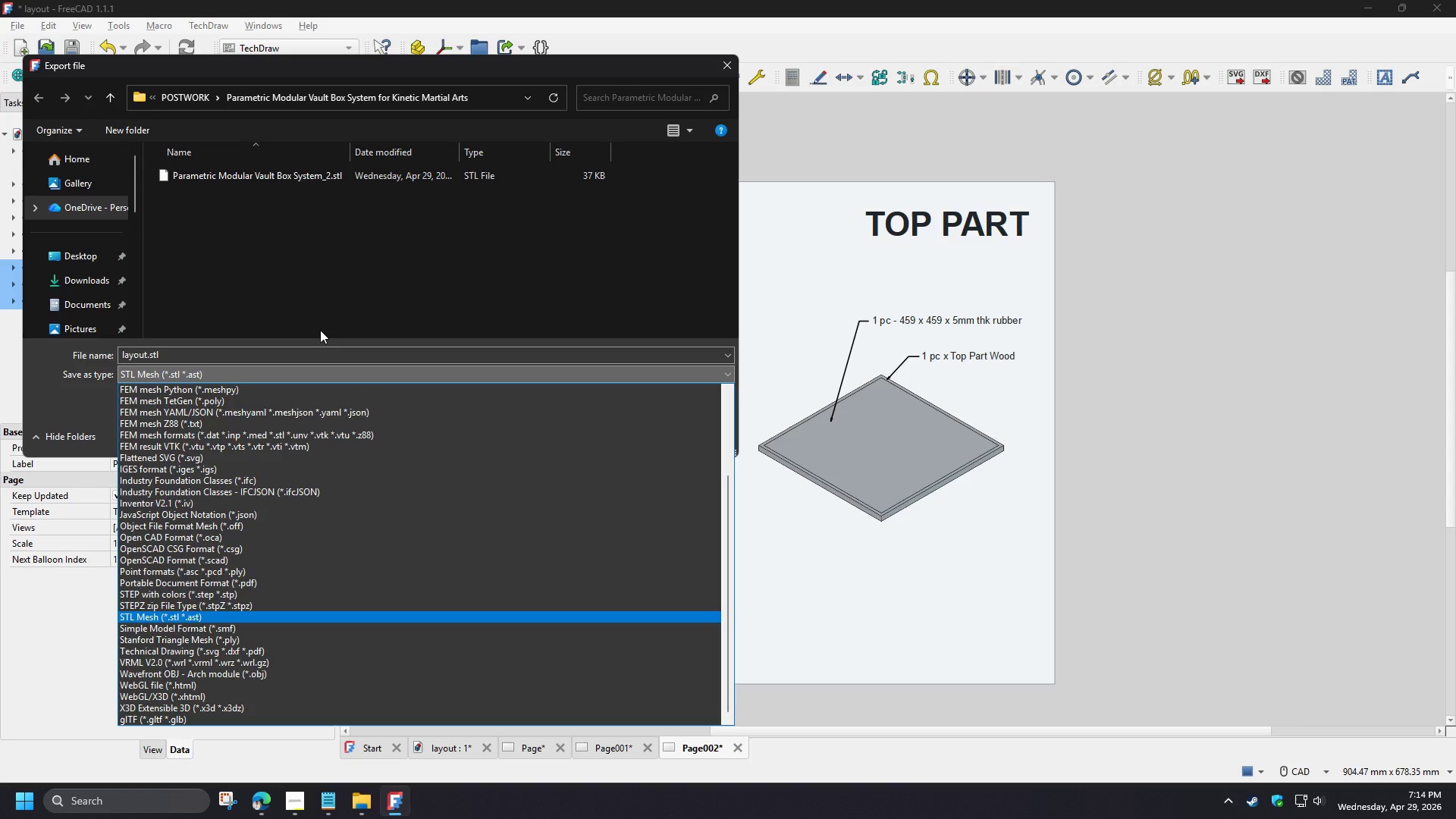 
left_click([395, 288])
 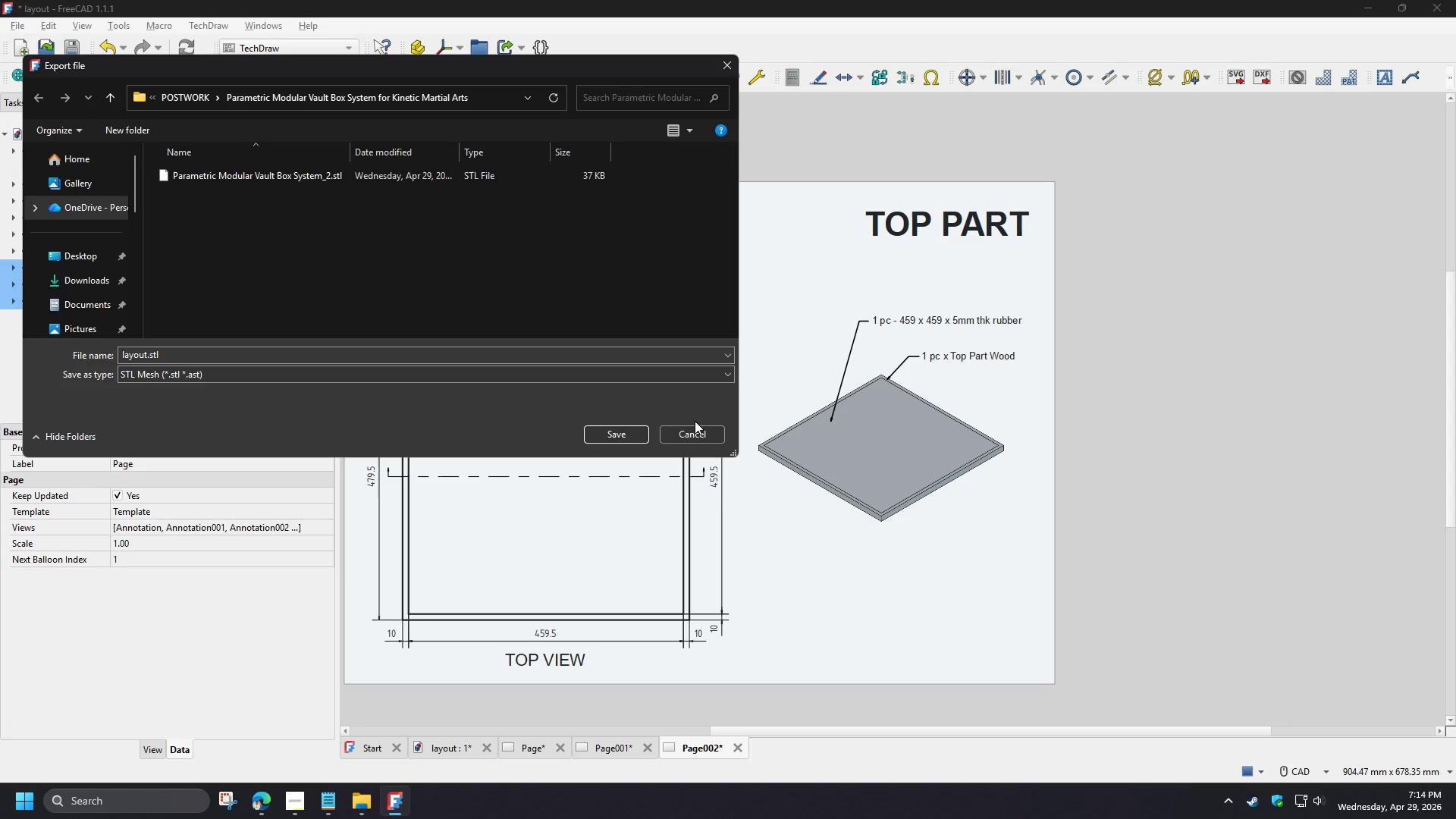 
left_click([699, 431])
 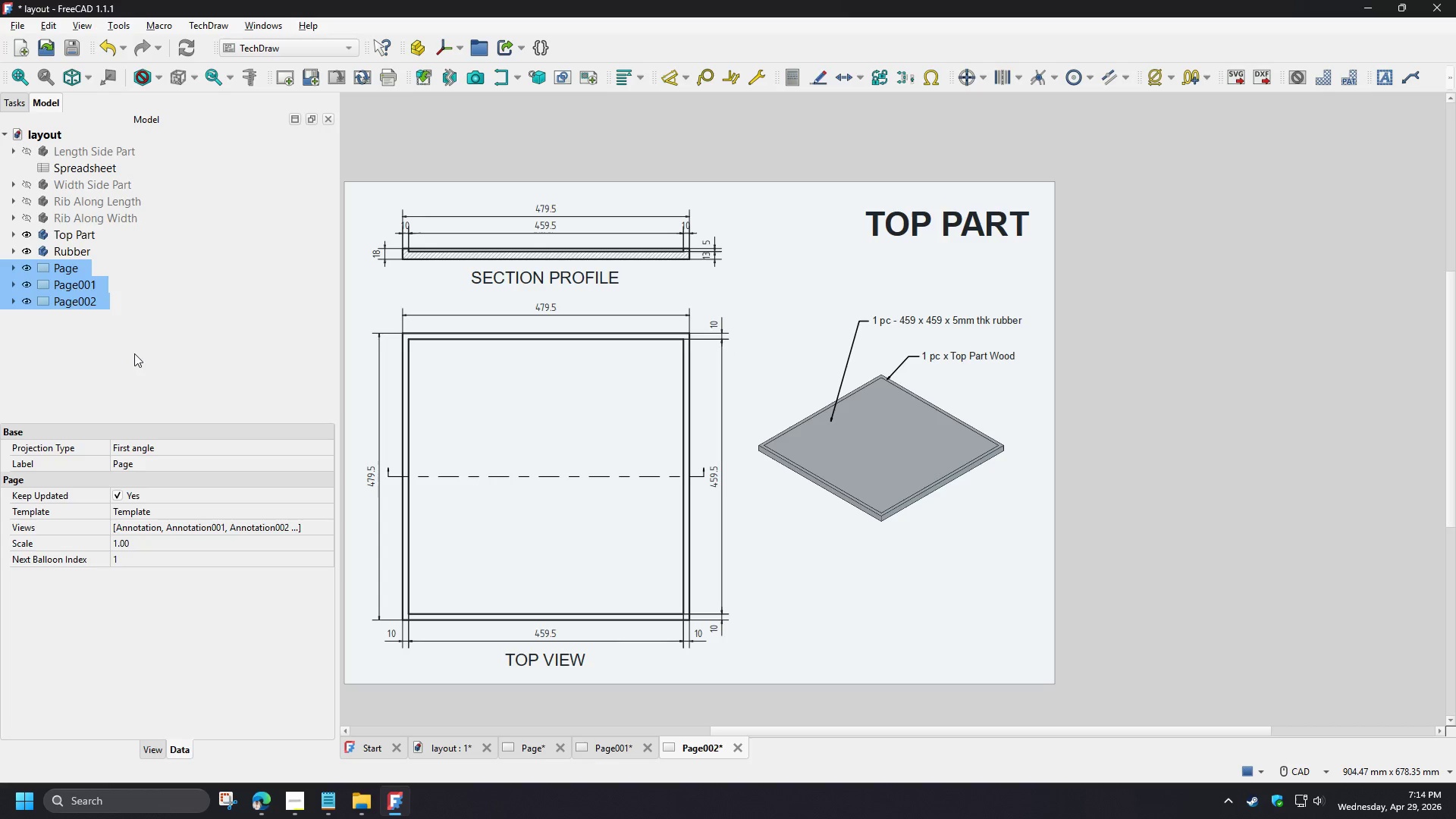 
left_click([65, 338])
 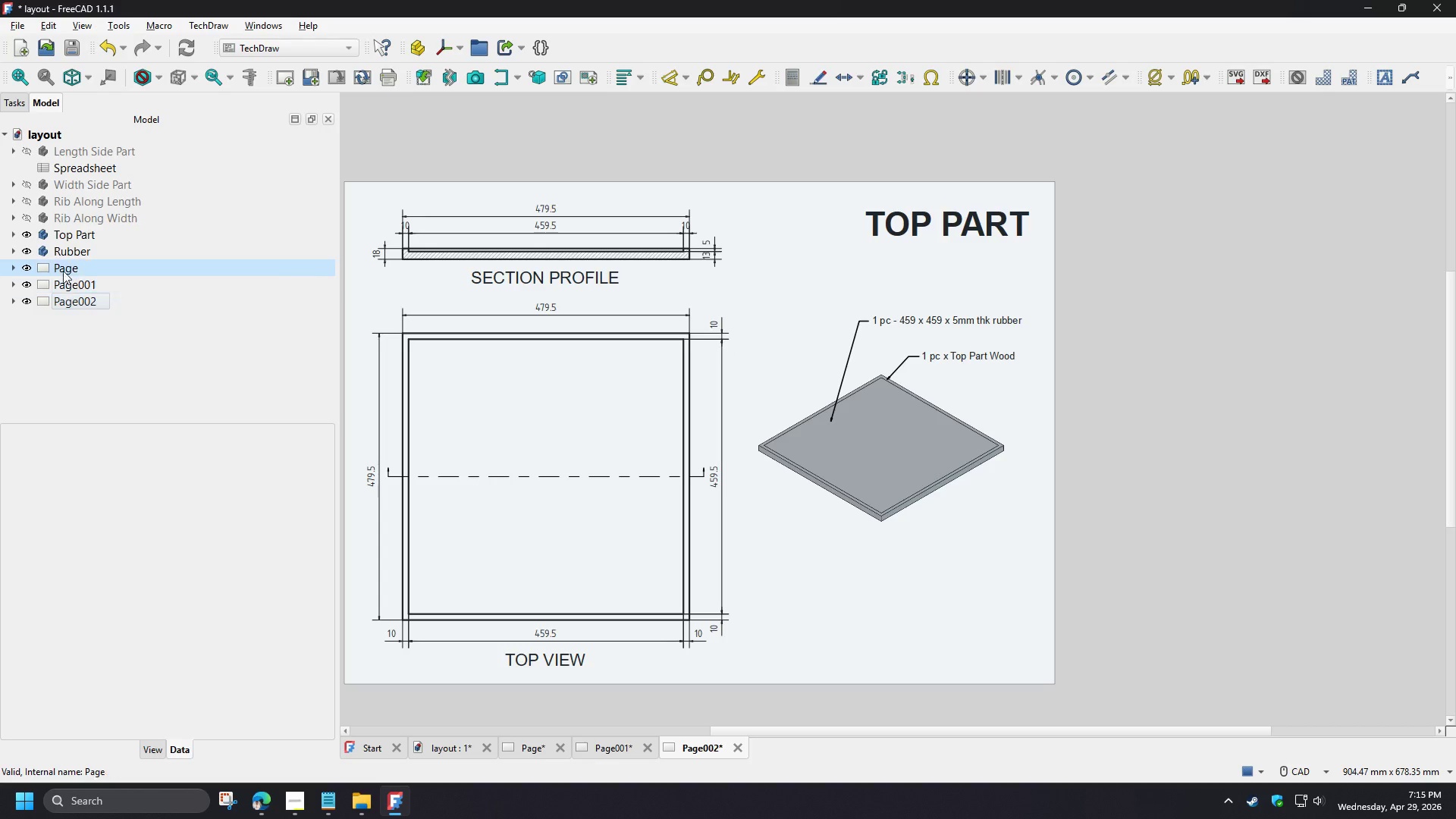 
left_click([63, 268])
 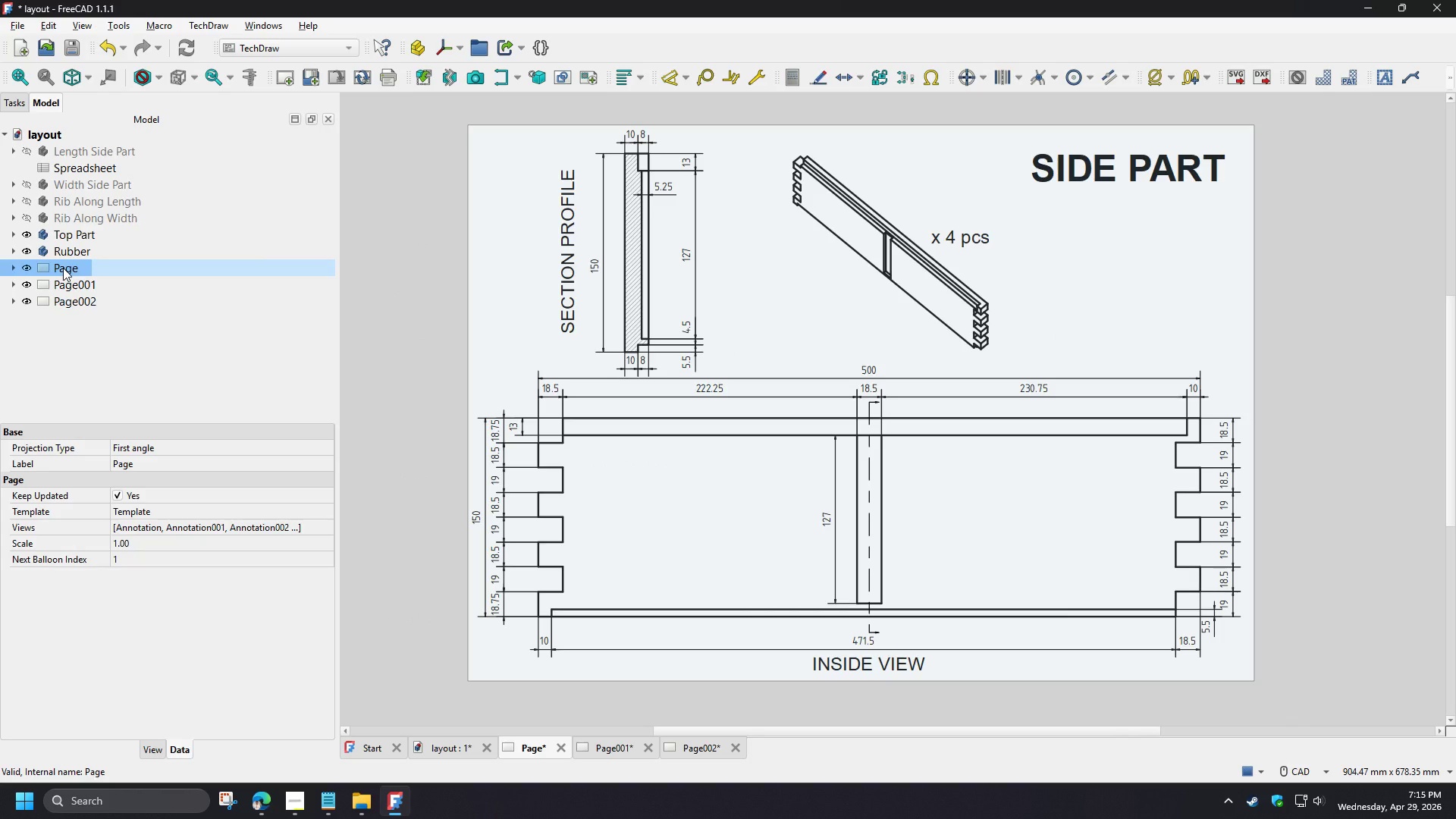 
right_click([63, 268])
 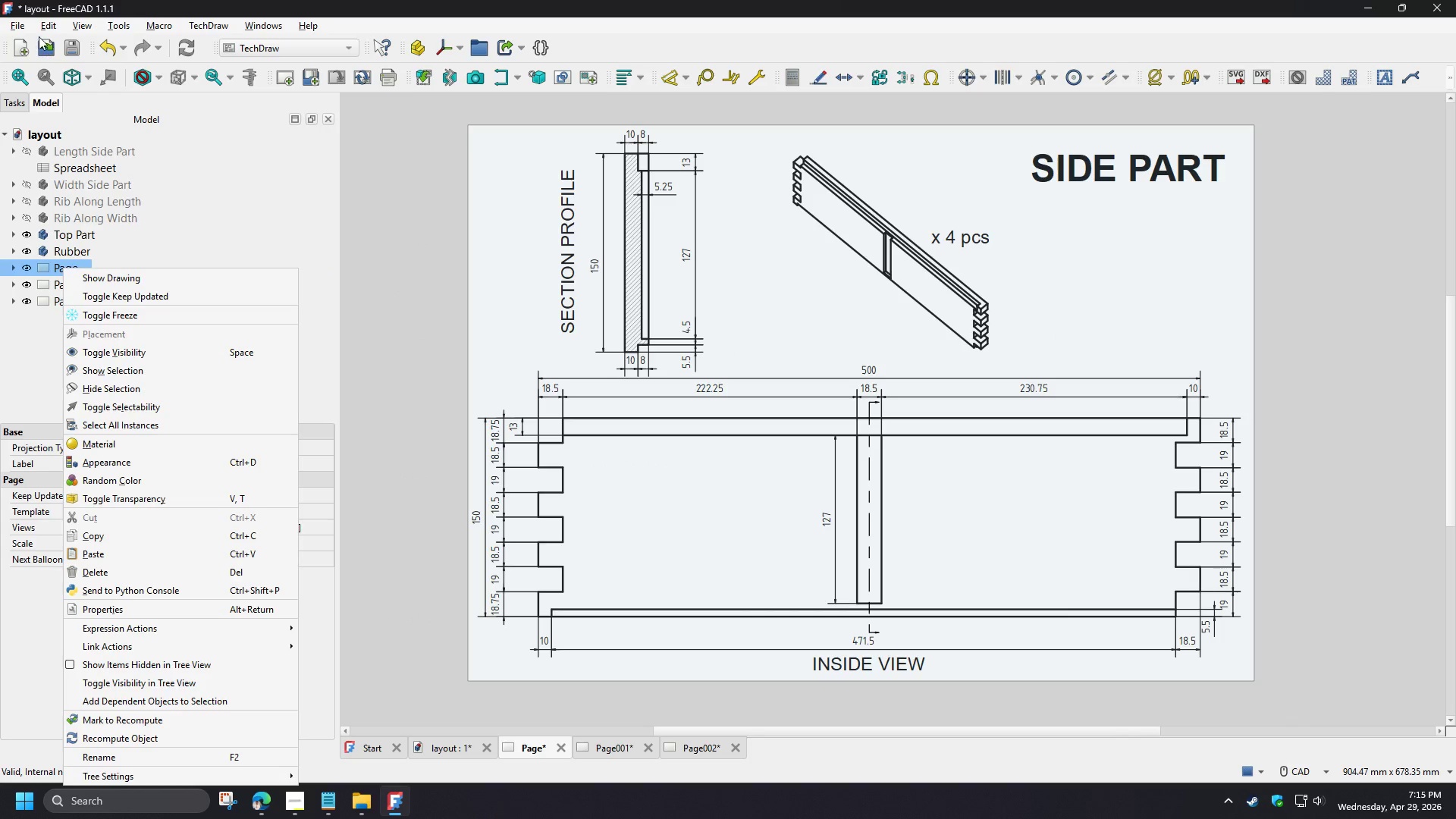 
left_click([16, 29])
 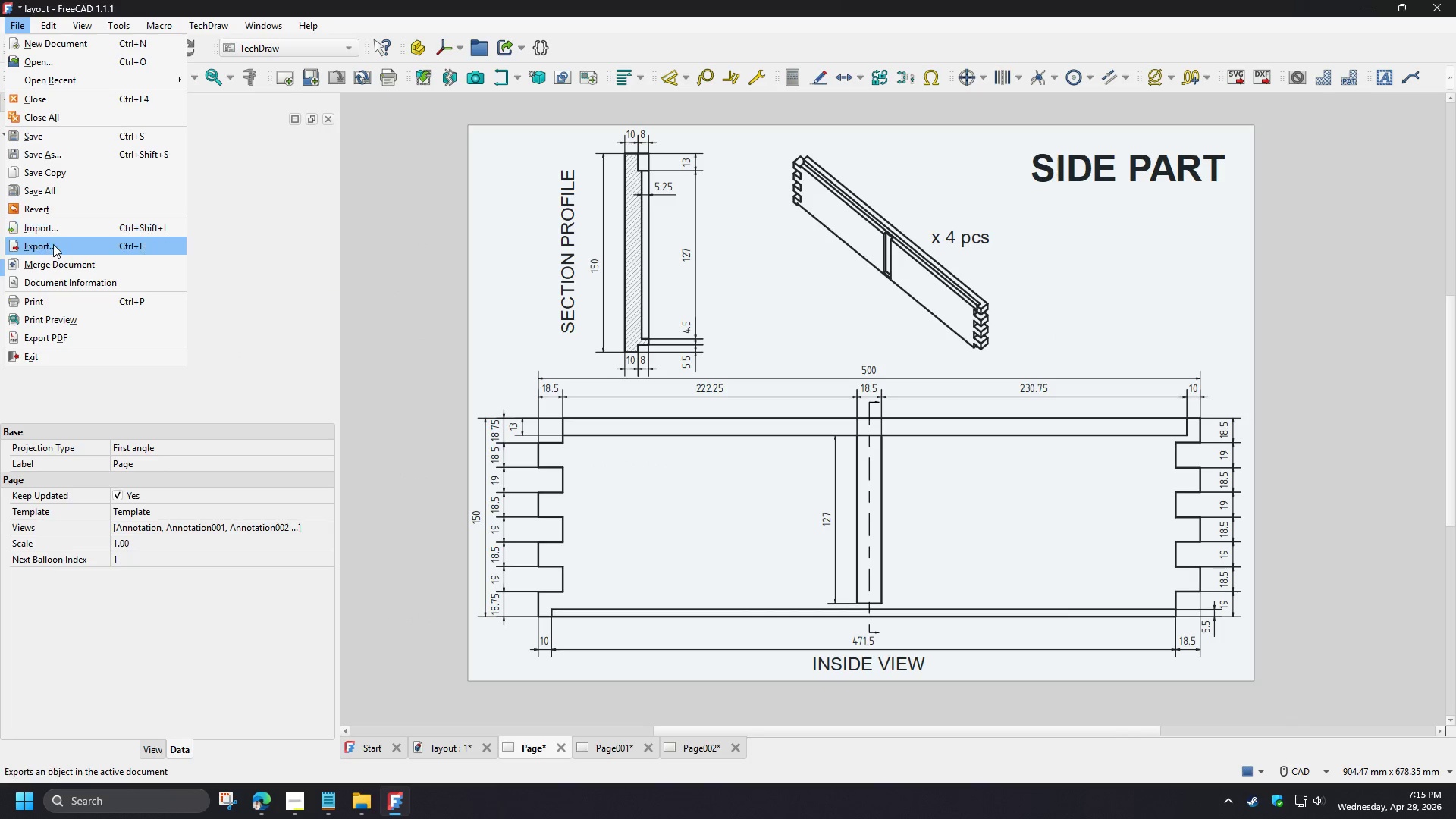 
left_click([53, 246])
 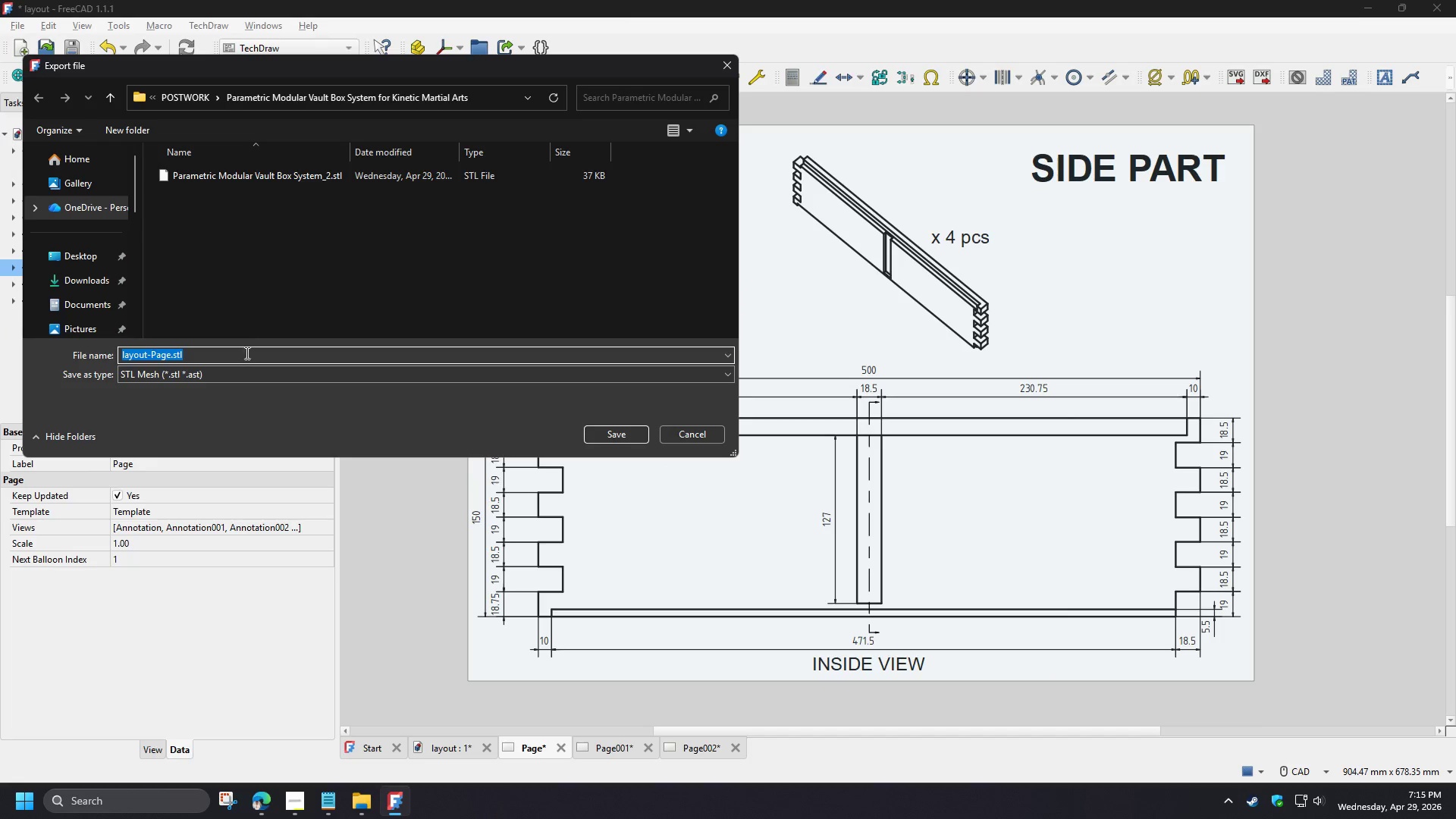 
left_click([232, 378])
 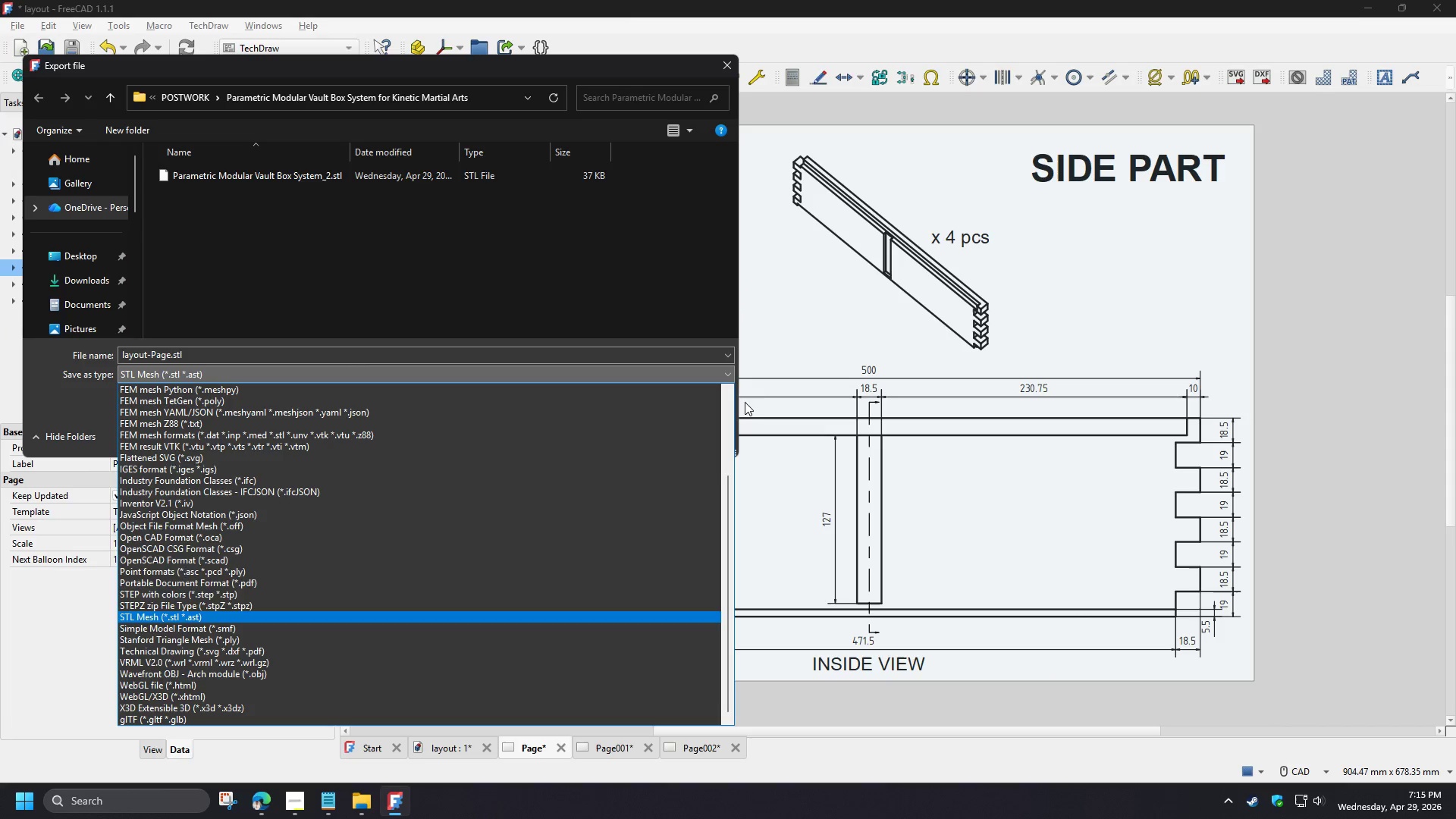 
left_click([774, 354])
 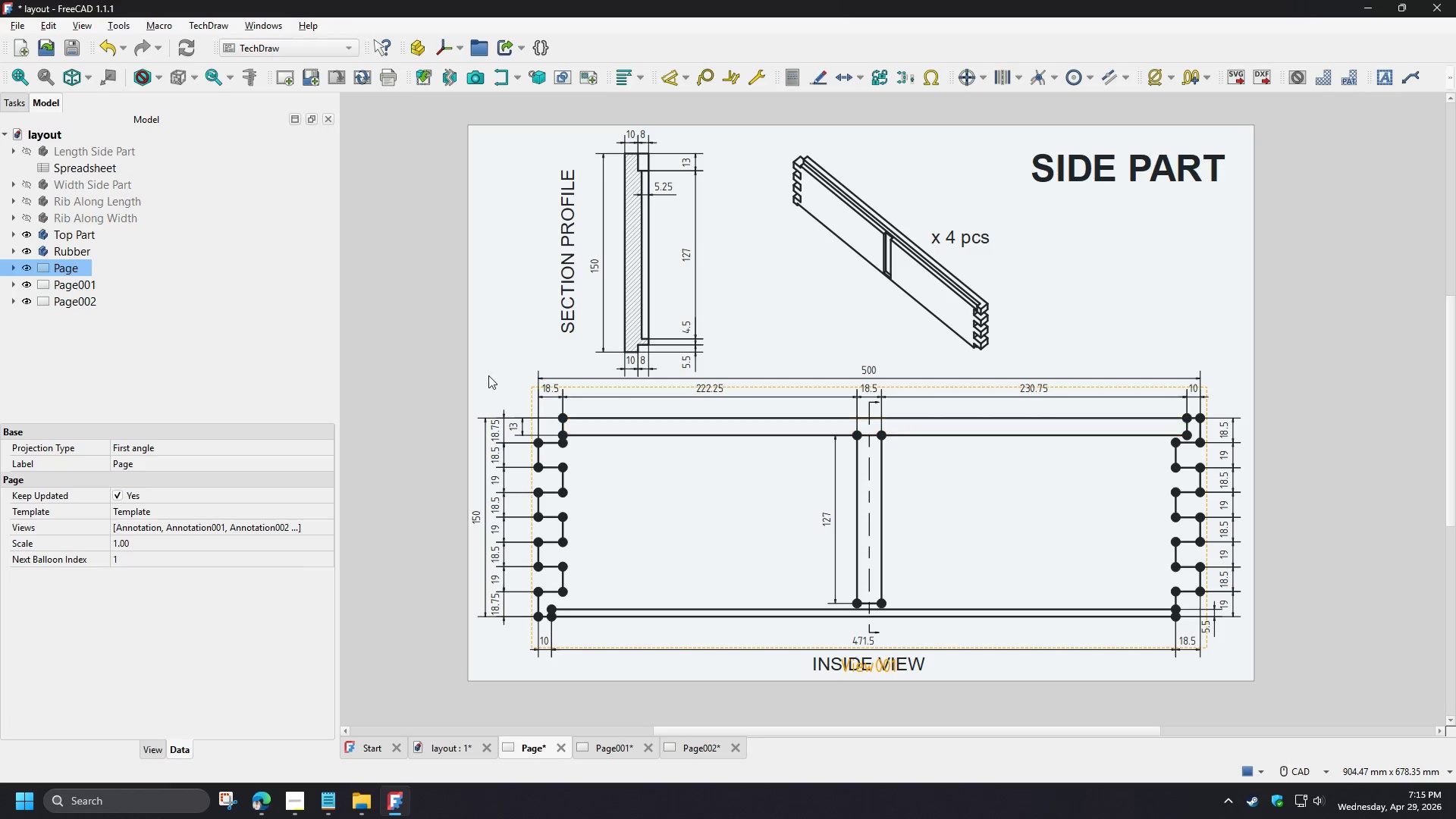 
right_click([416, 331])
 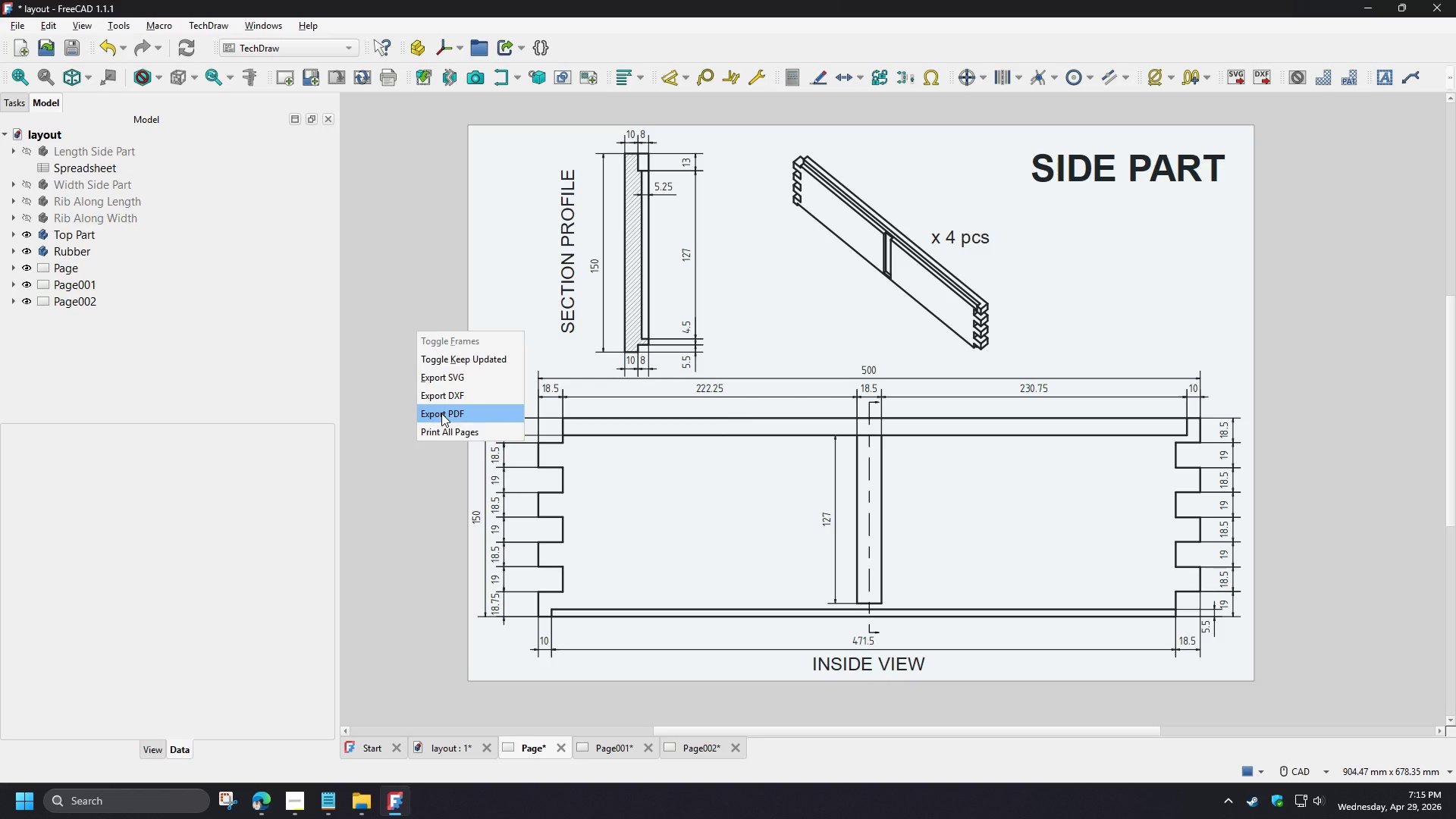 
wait(7.2)
 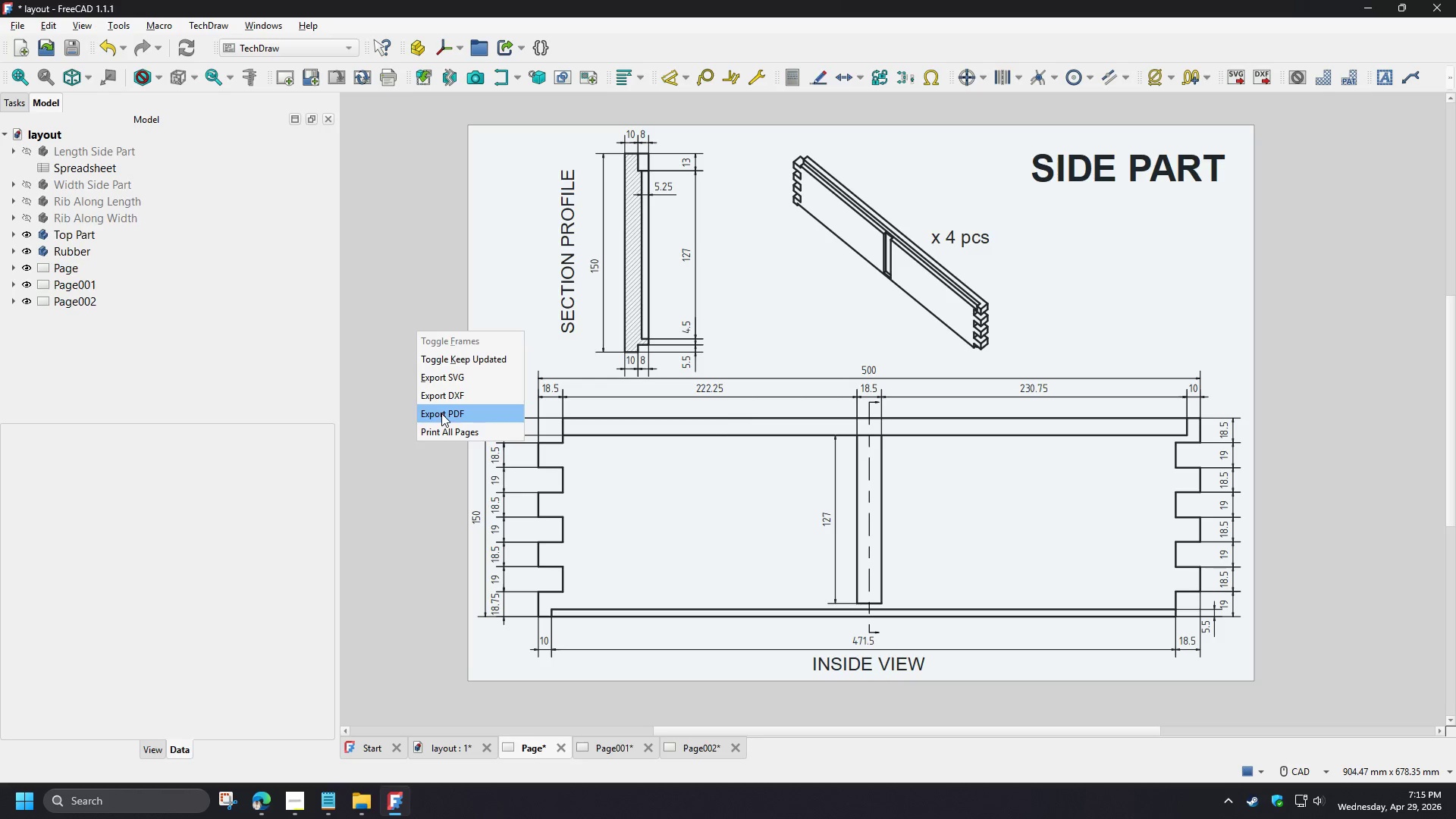 
left_click([438, 430])
 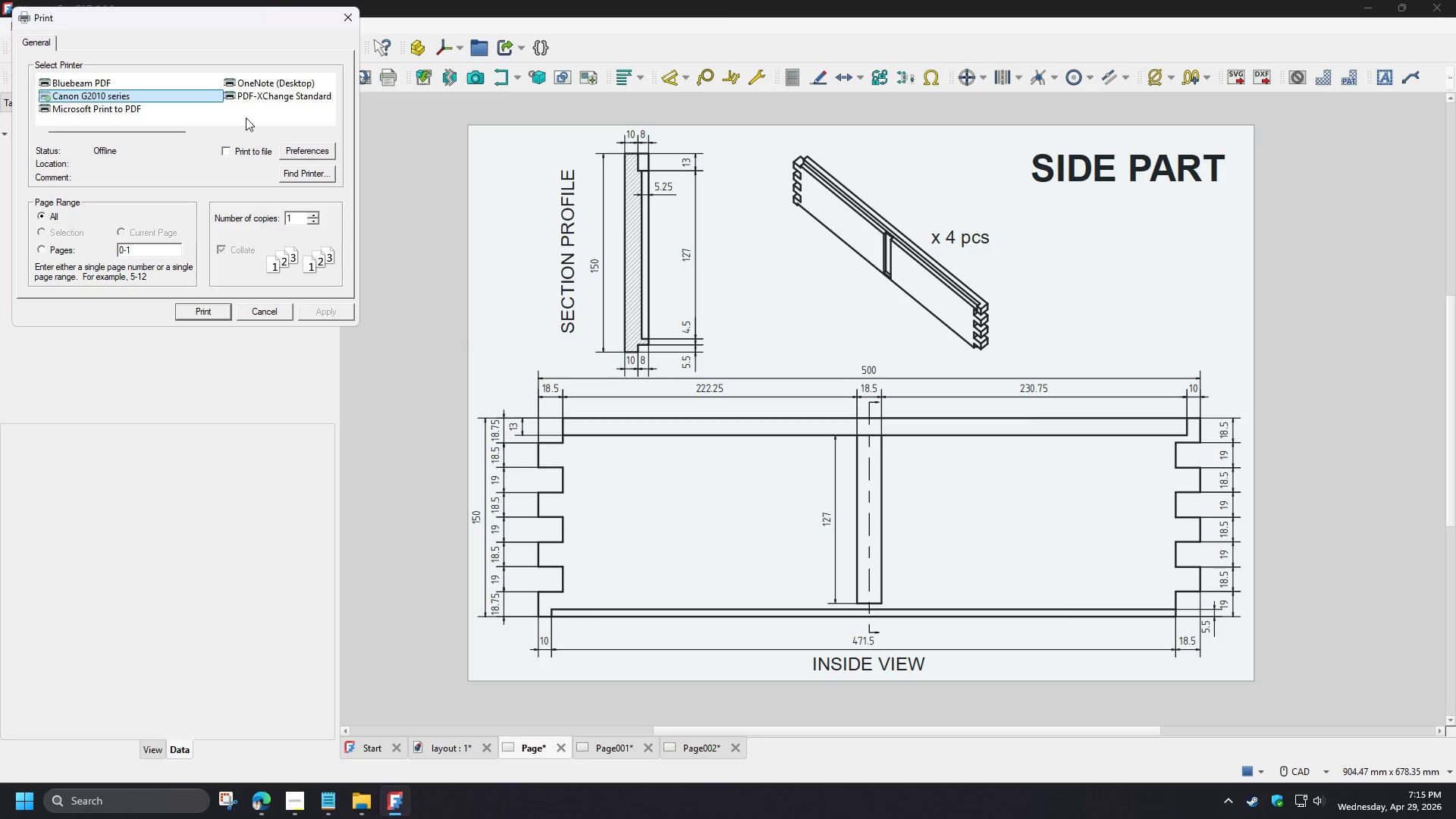 
wait(5.11)
 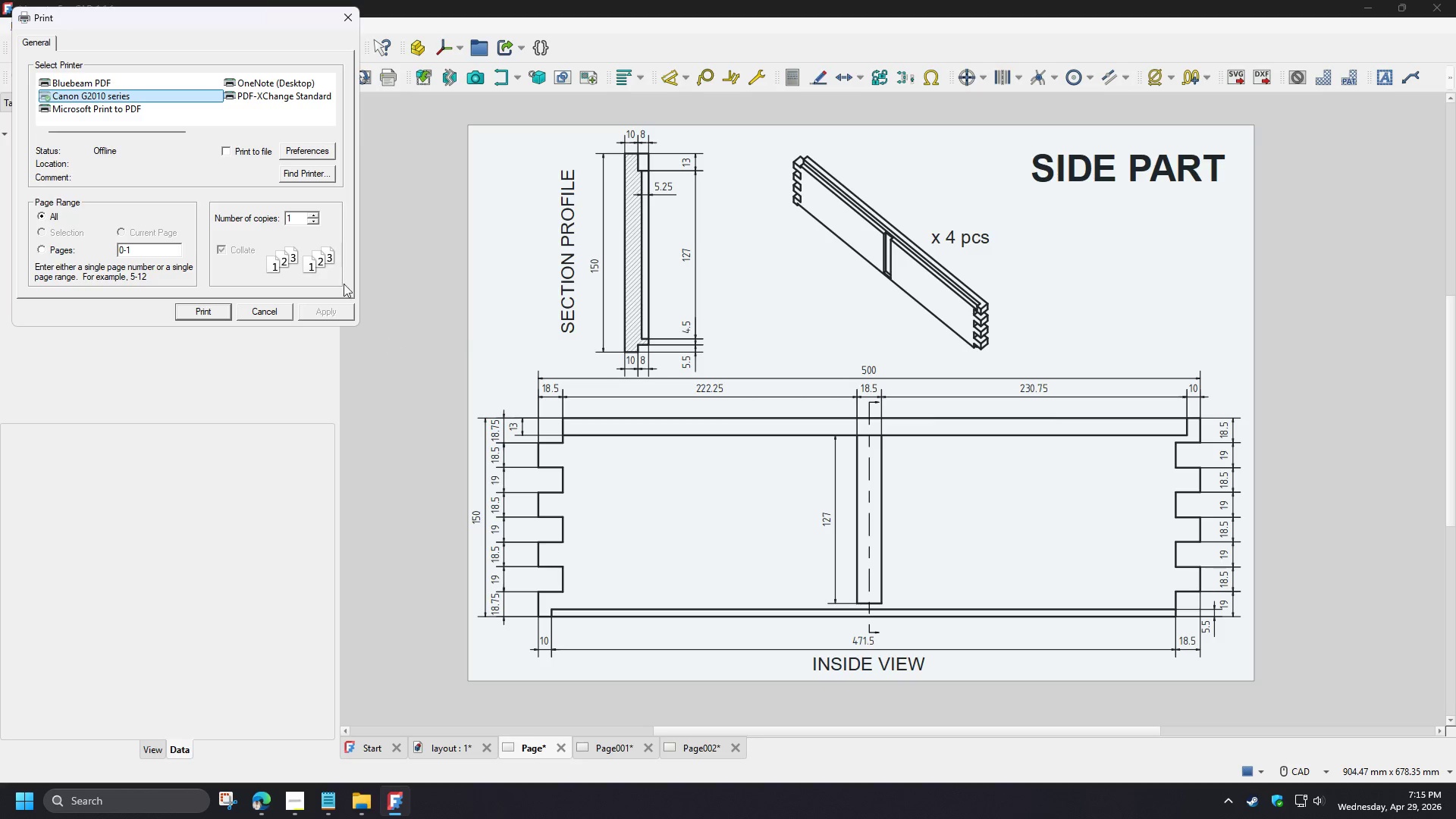 
left_click([260, 96])
 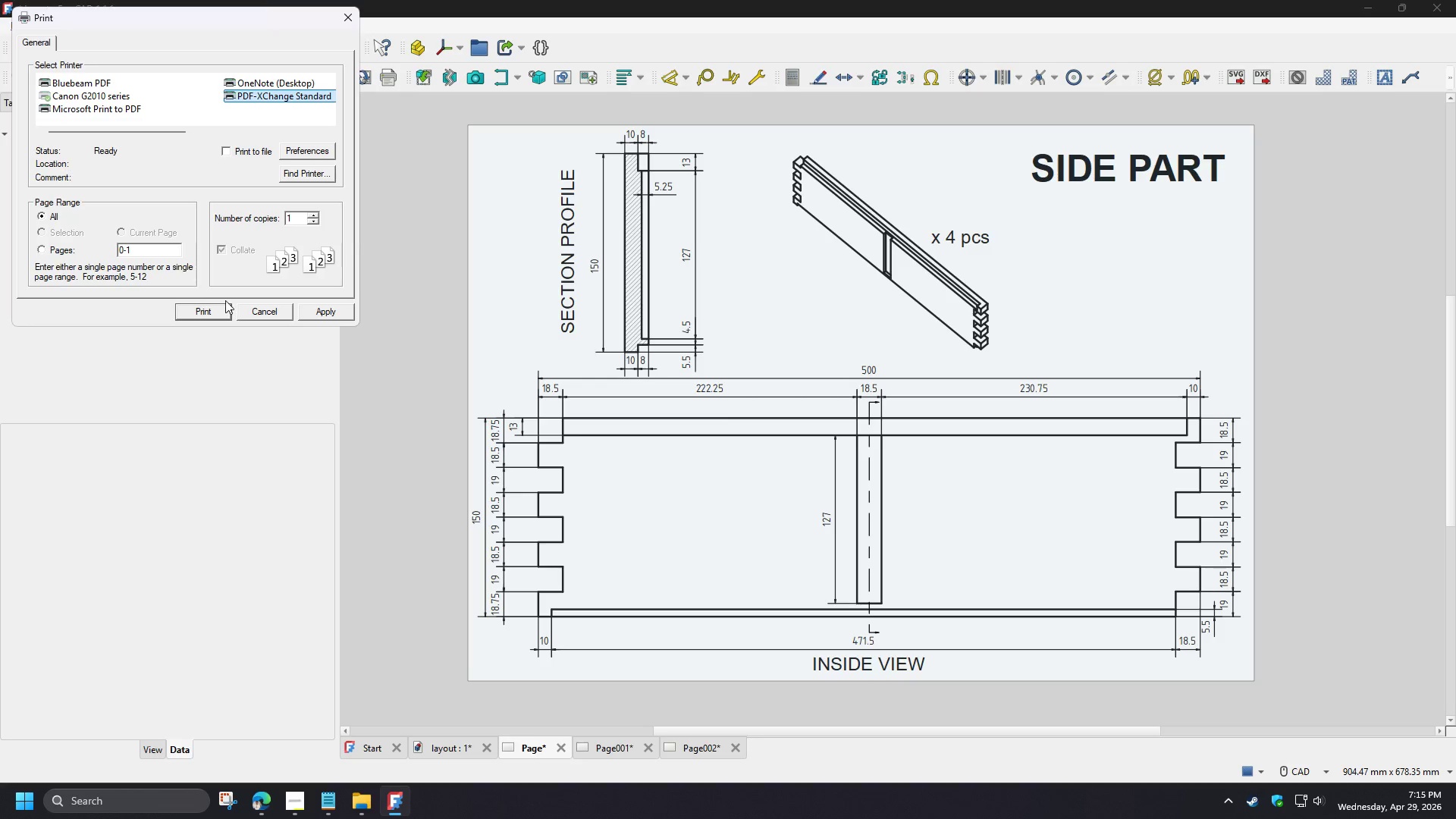 
wait(11.59)
 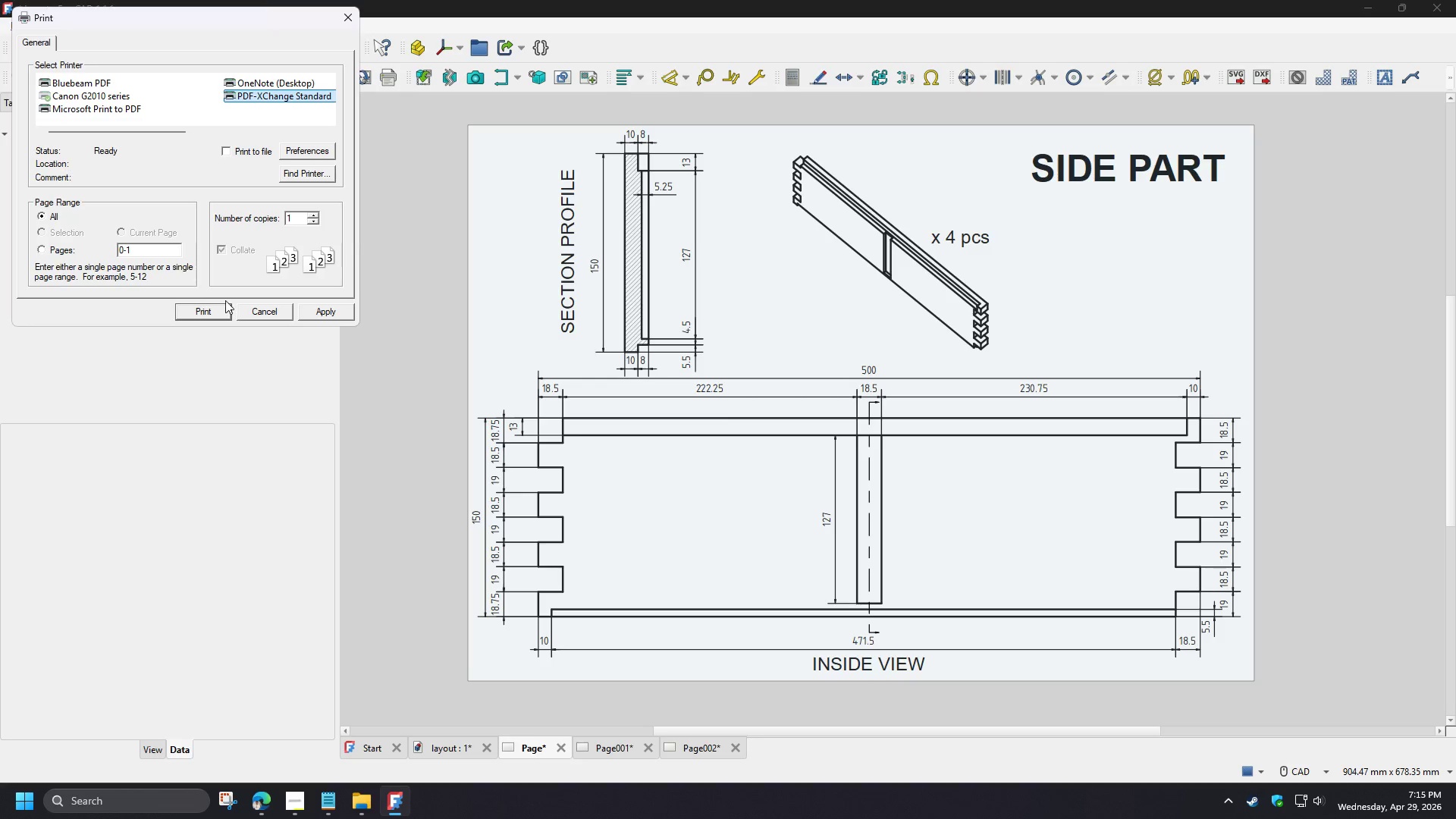 
left_click([207, 313])
 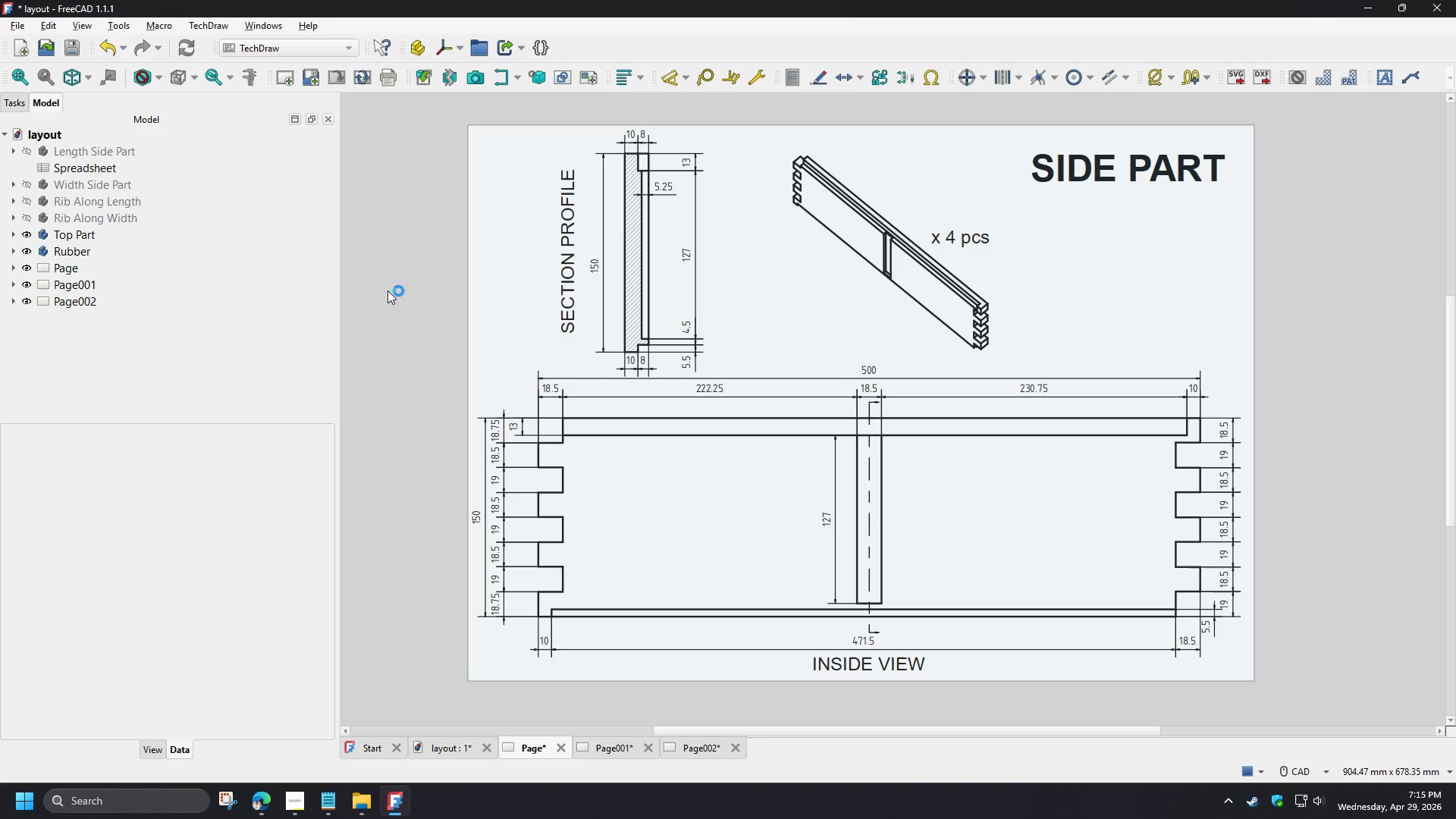 
wait(10.25)
 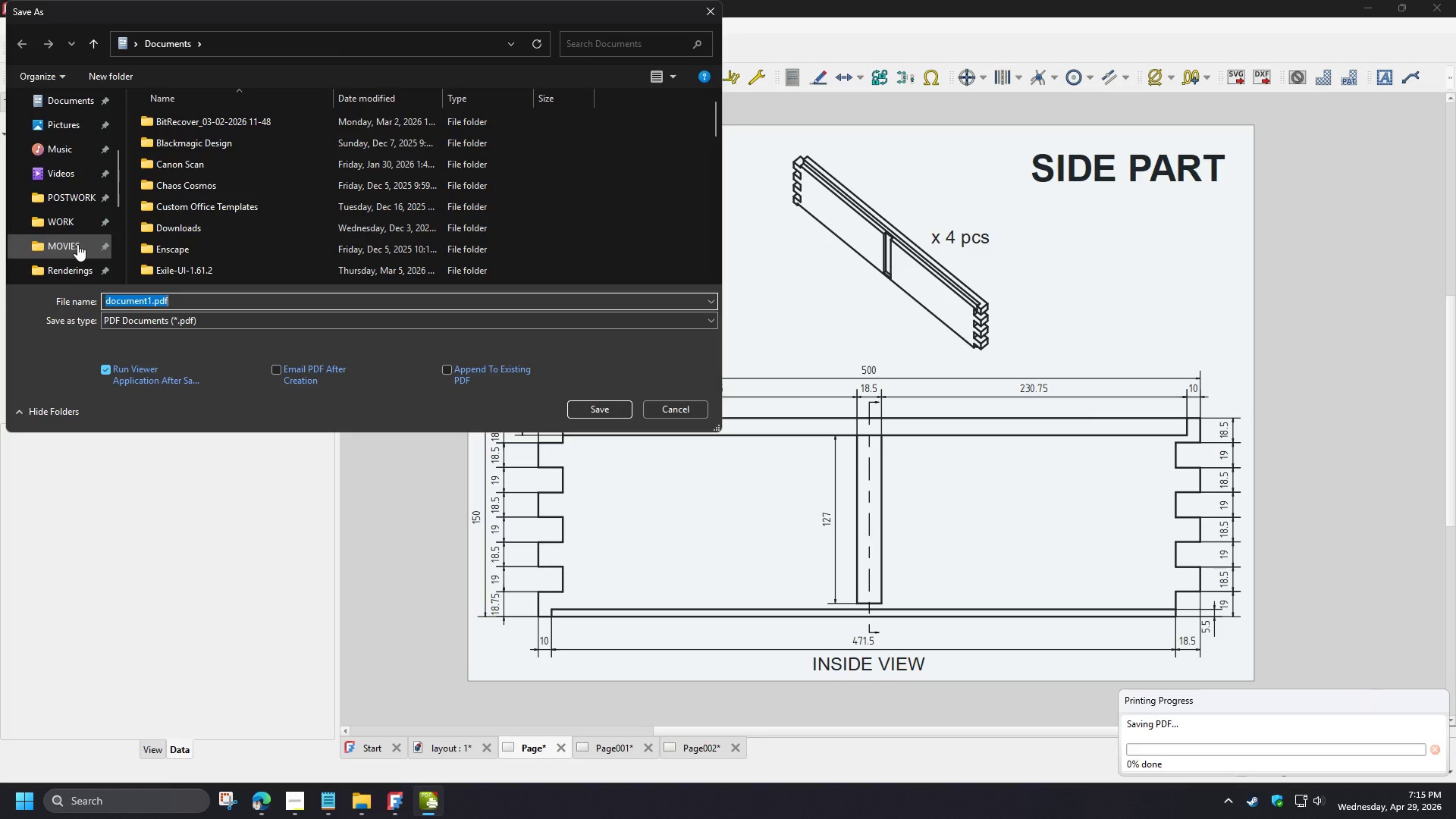 
left_click([63, 198])
 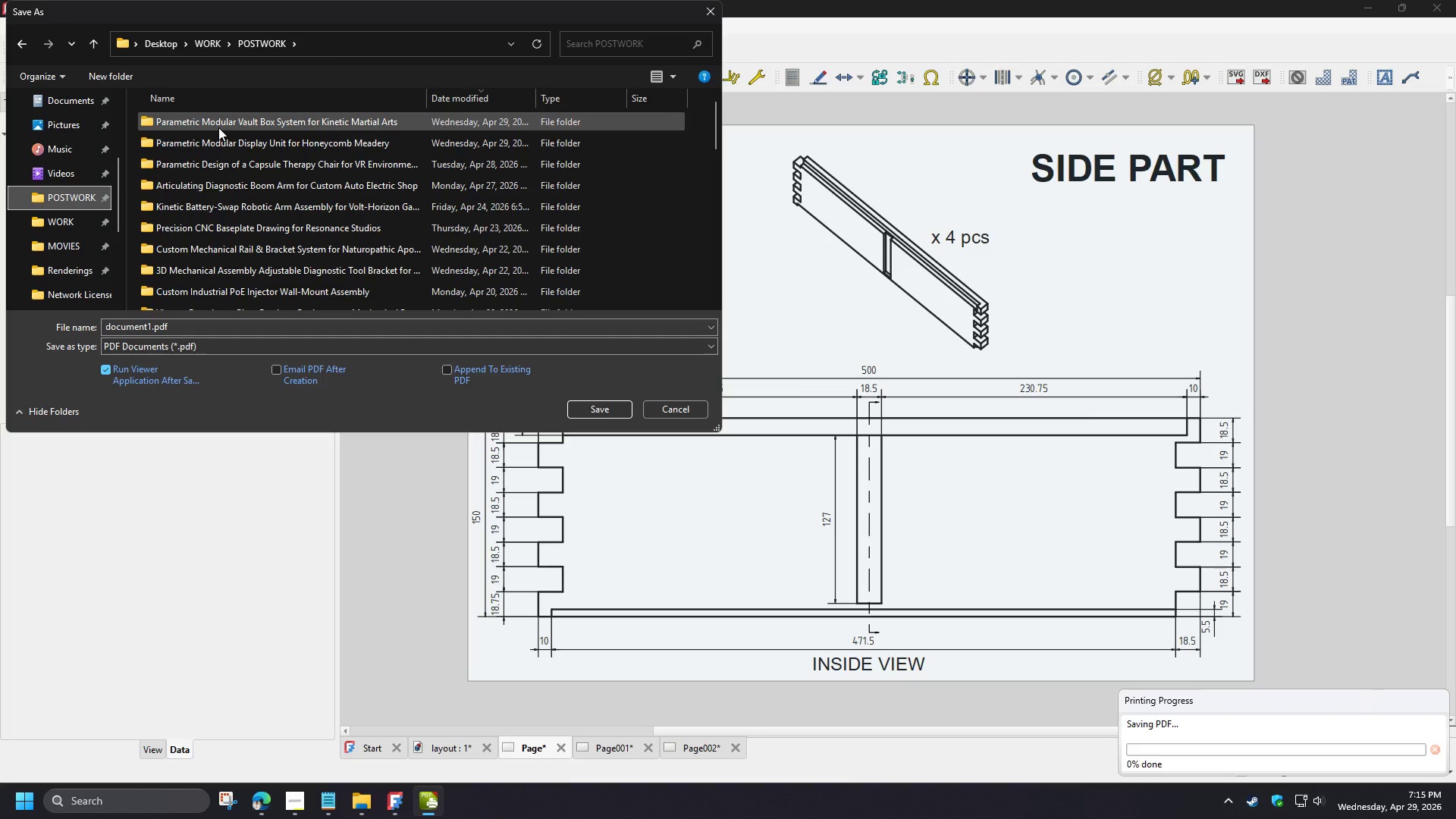 
scroll: coordinate [80, 234], scroll_direction: down, amount: 2.0
 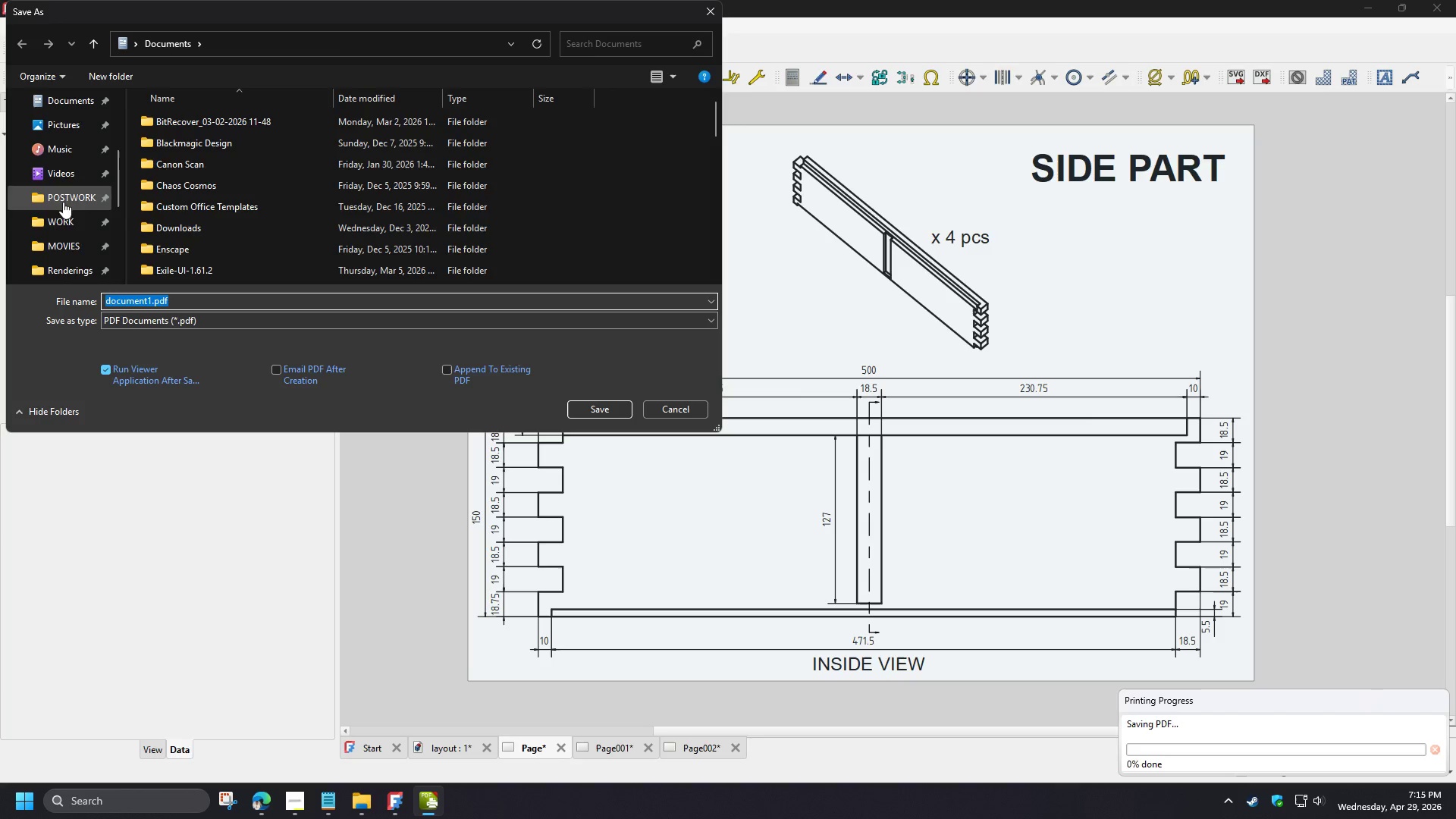 
double_click([218, 127])
 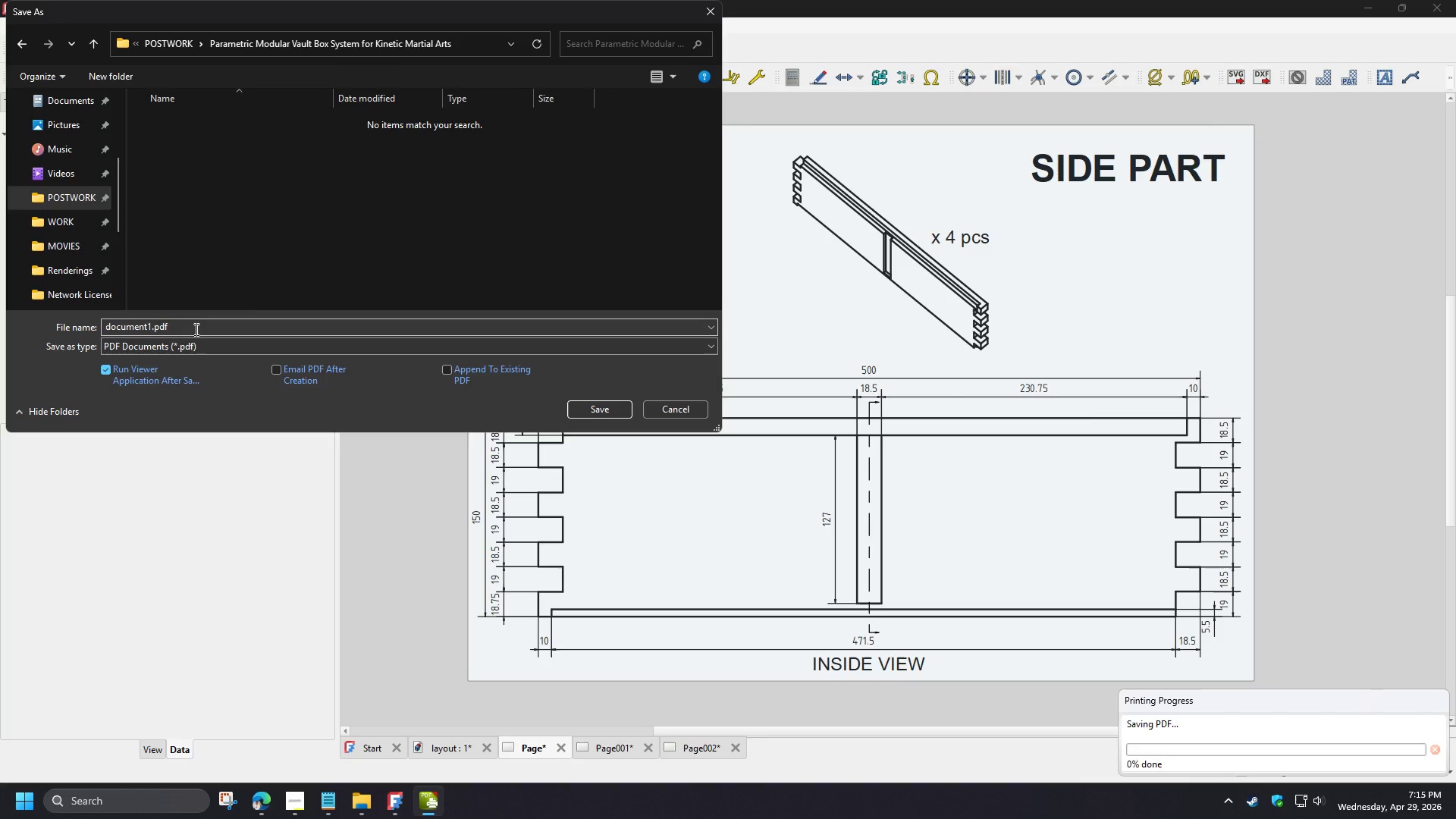 
left_click([195, 329])
 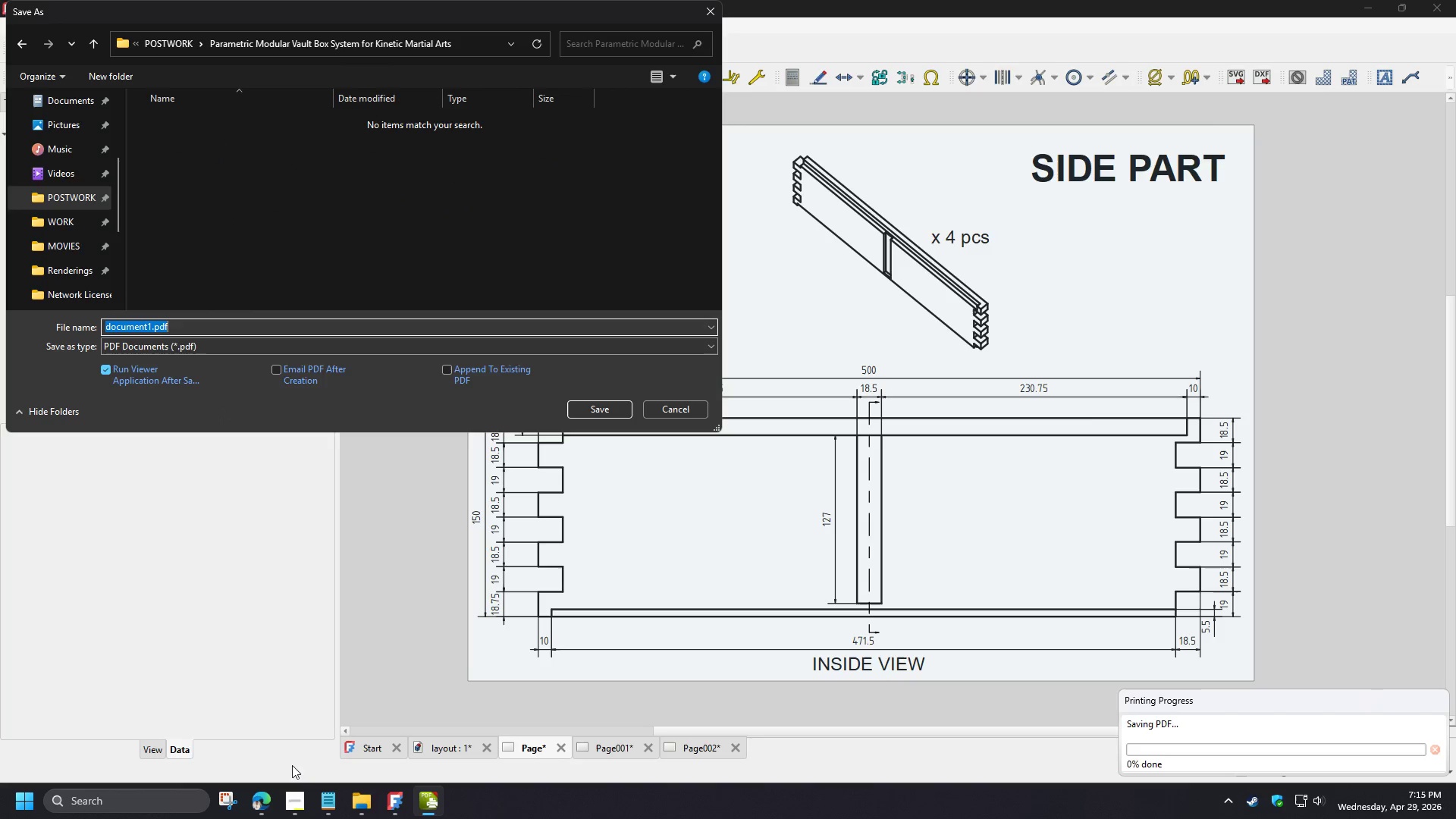 
left_click([290, 816])